 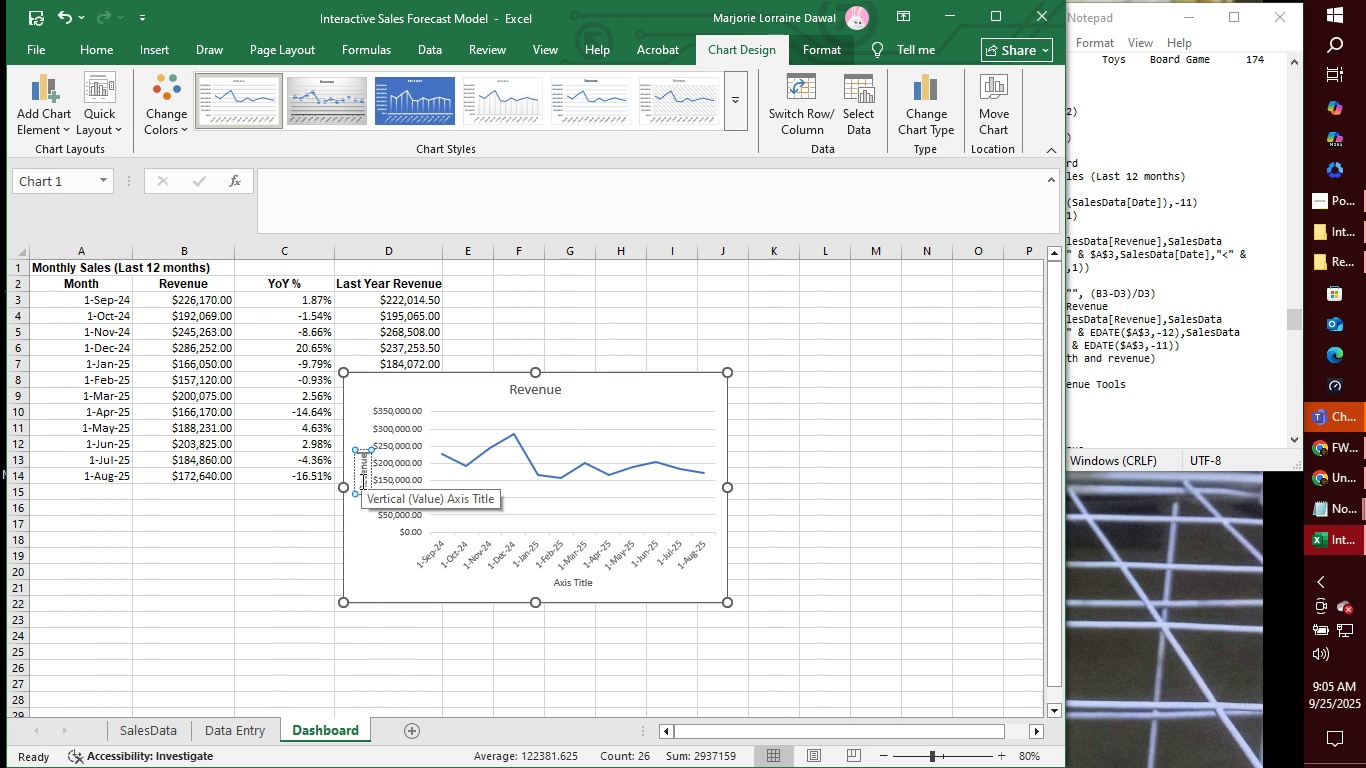 
left_click([573, 579])
 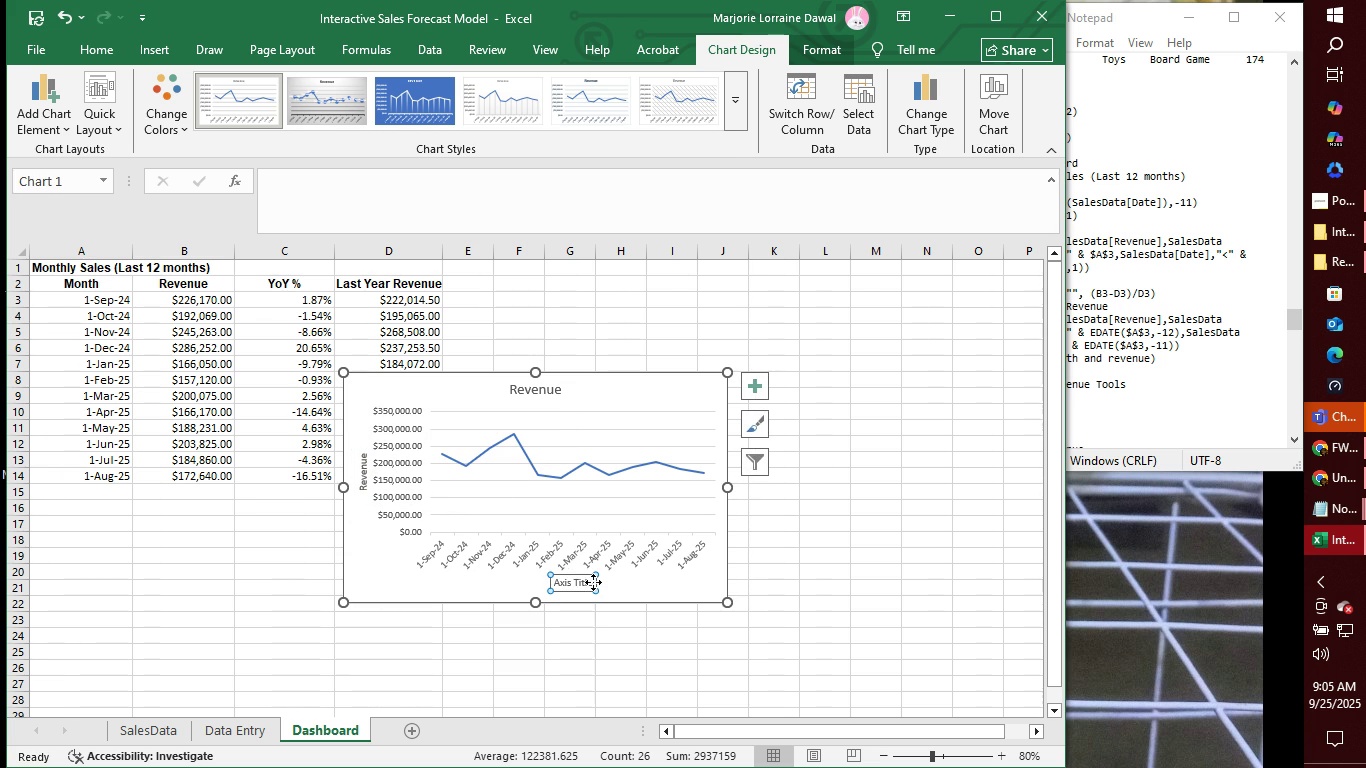 
left_click([593, 582])
 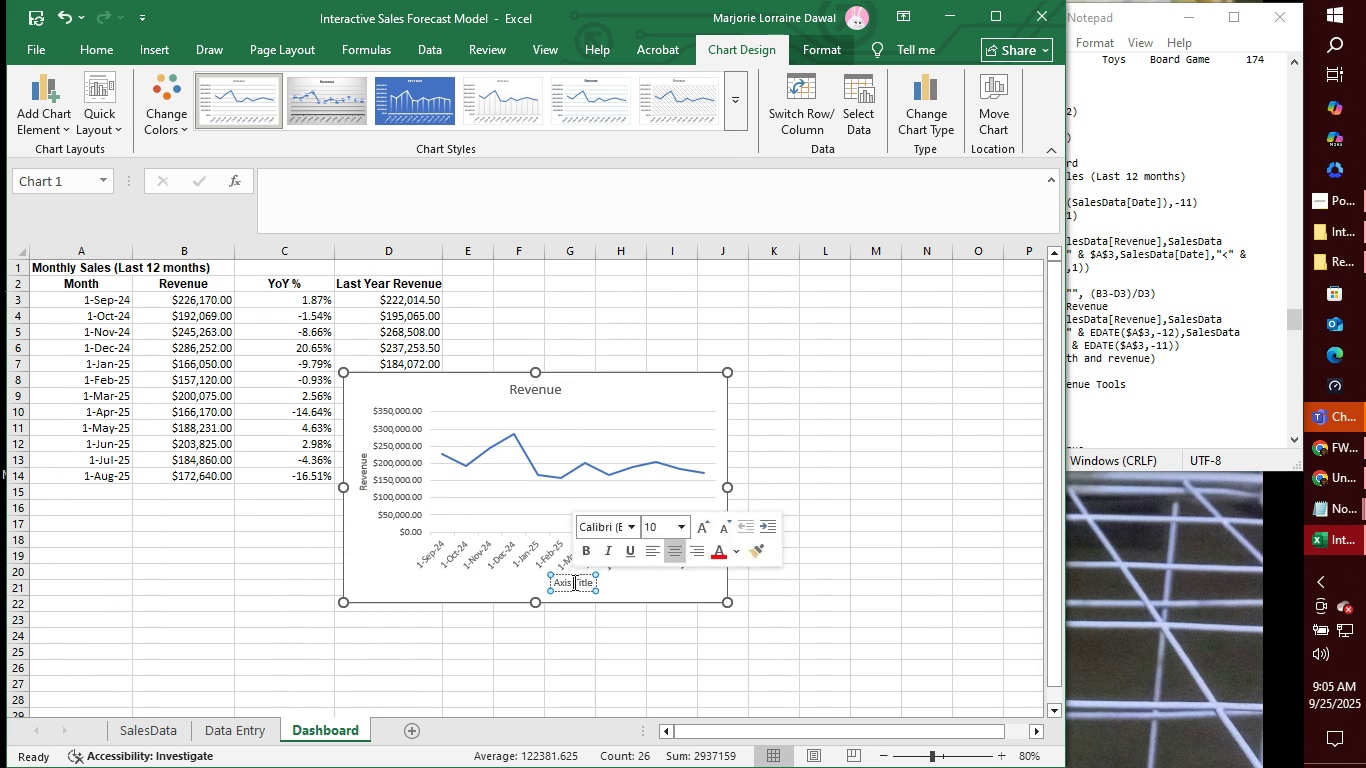 
double_click([573, 582])
 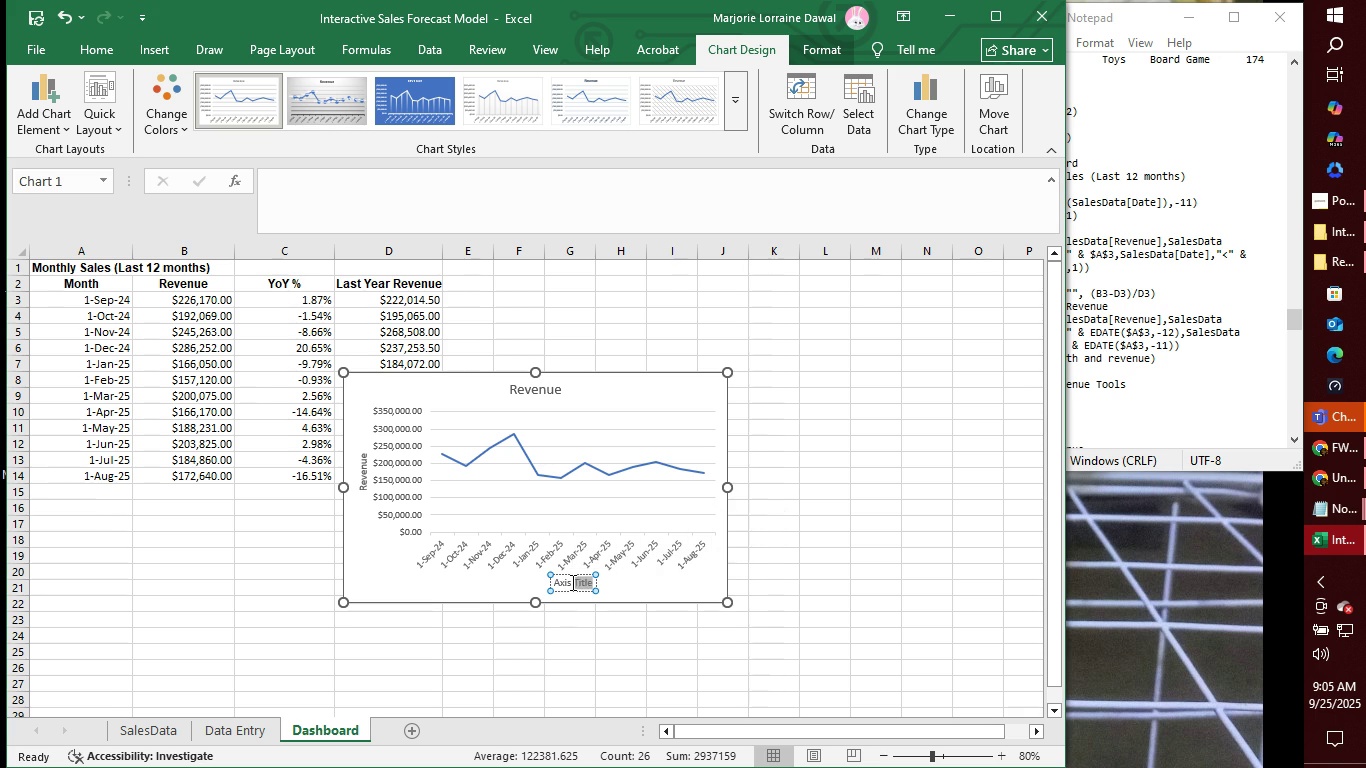 
left_click([571, 582])
 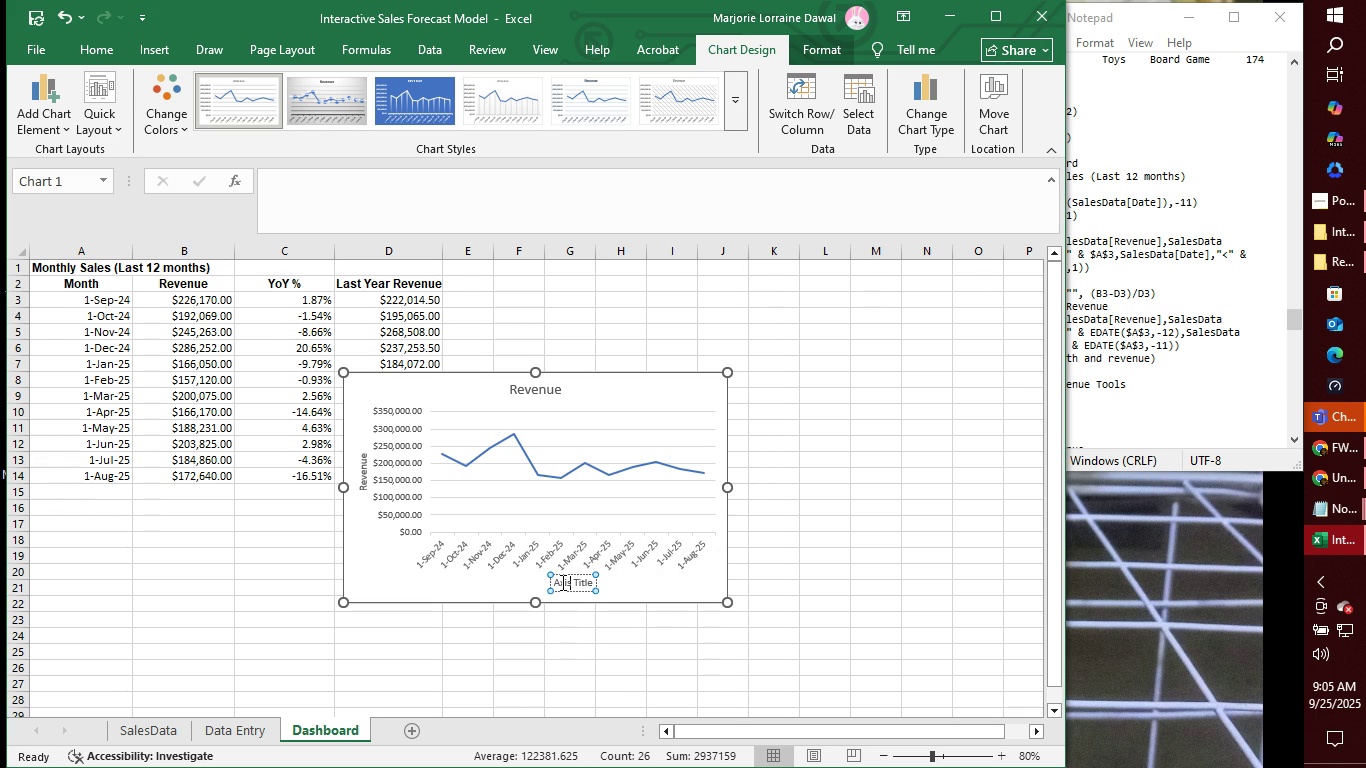 
double_click([561, 582])
 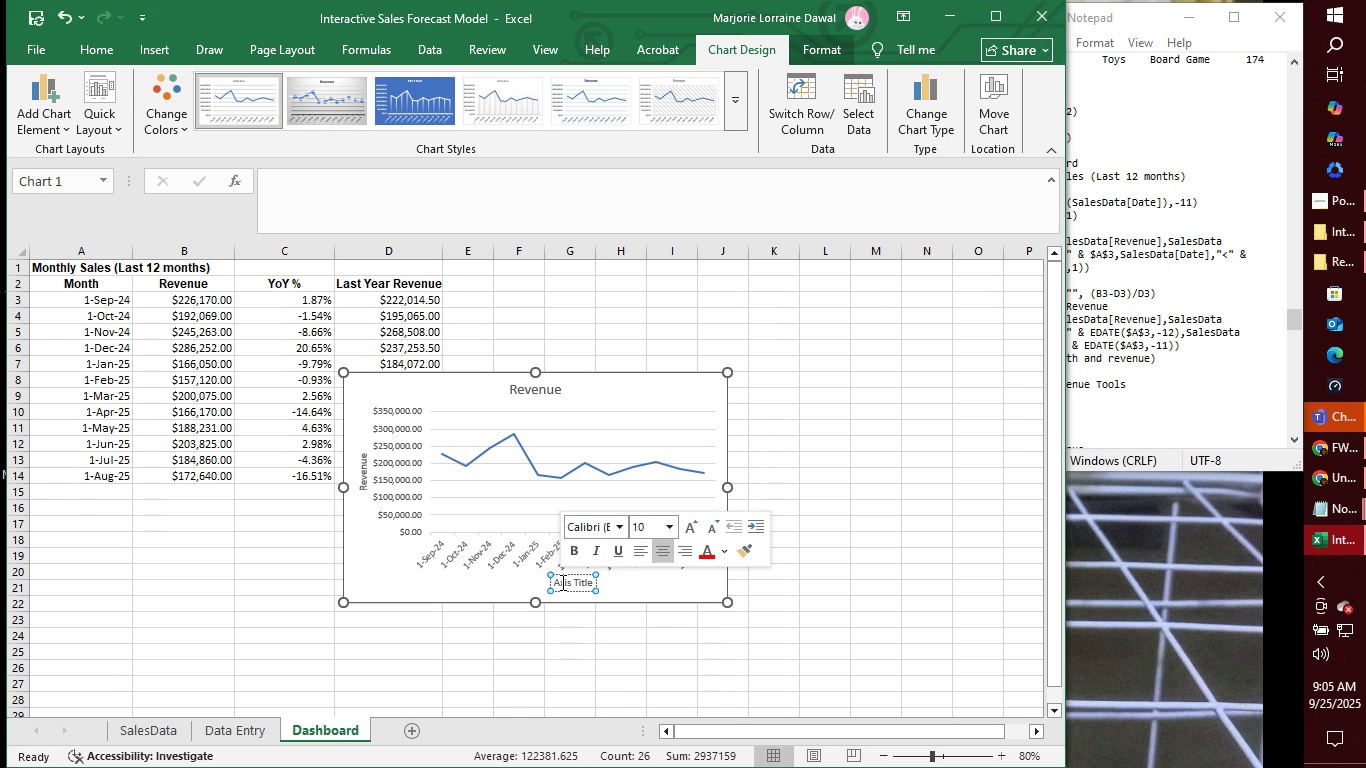 
triple_click([561, 582])
 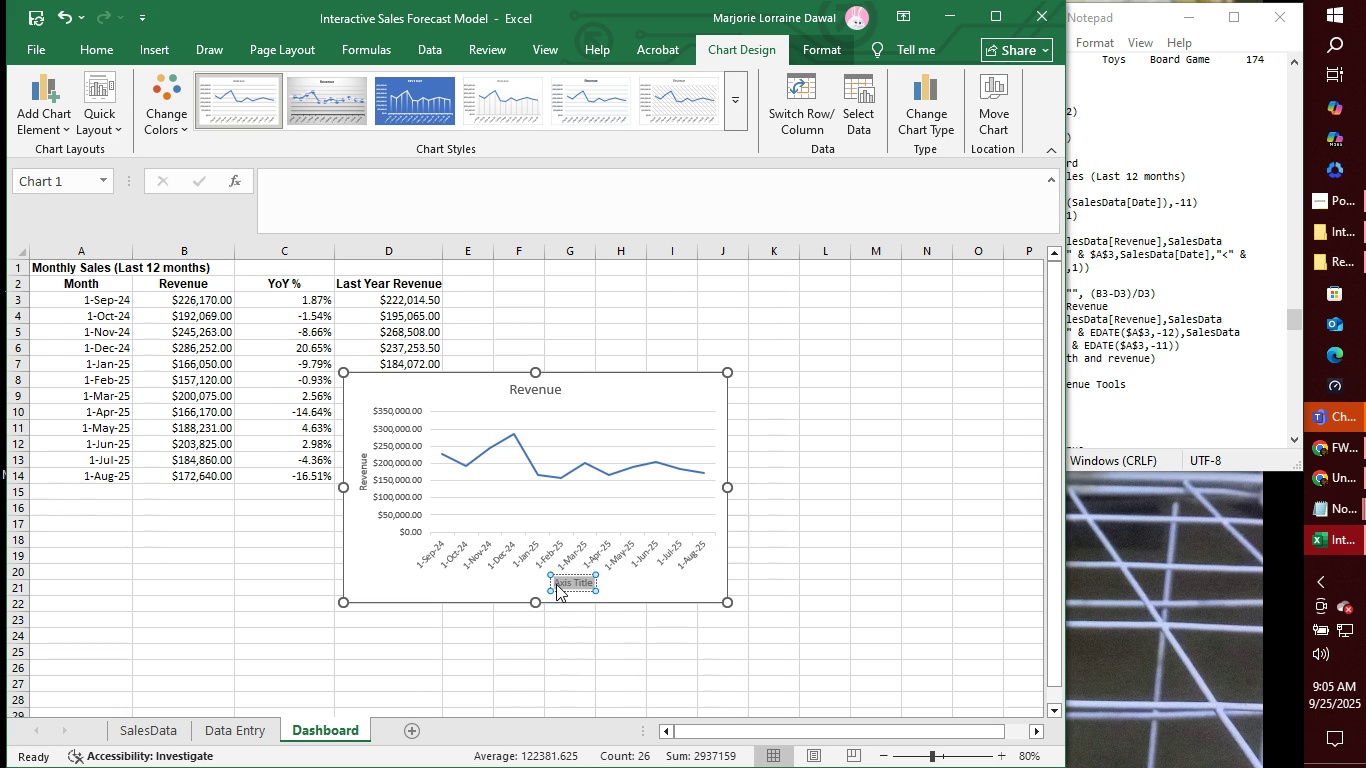 
type(Month)